 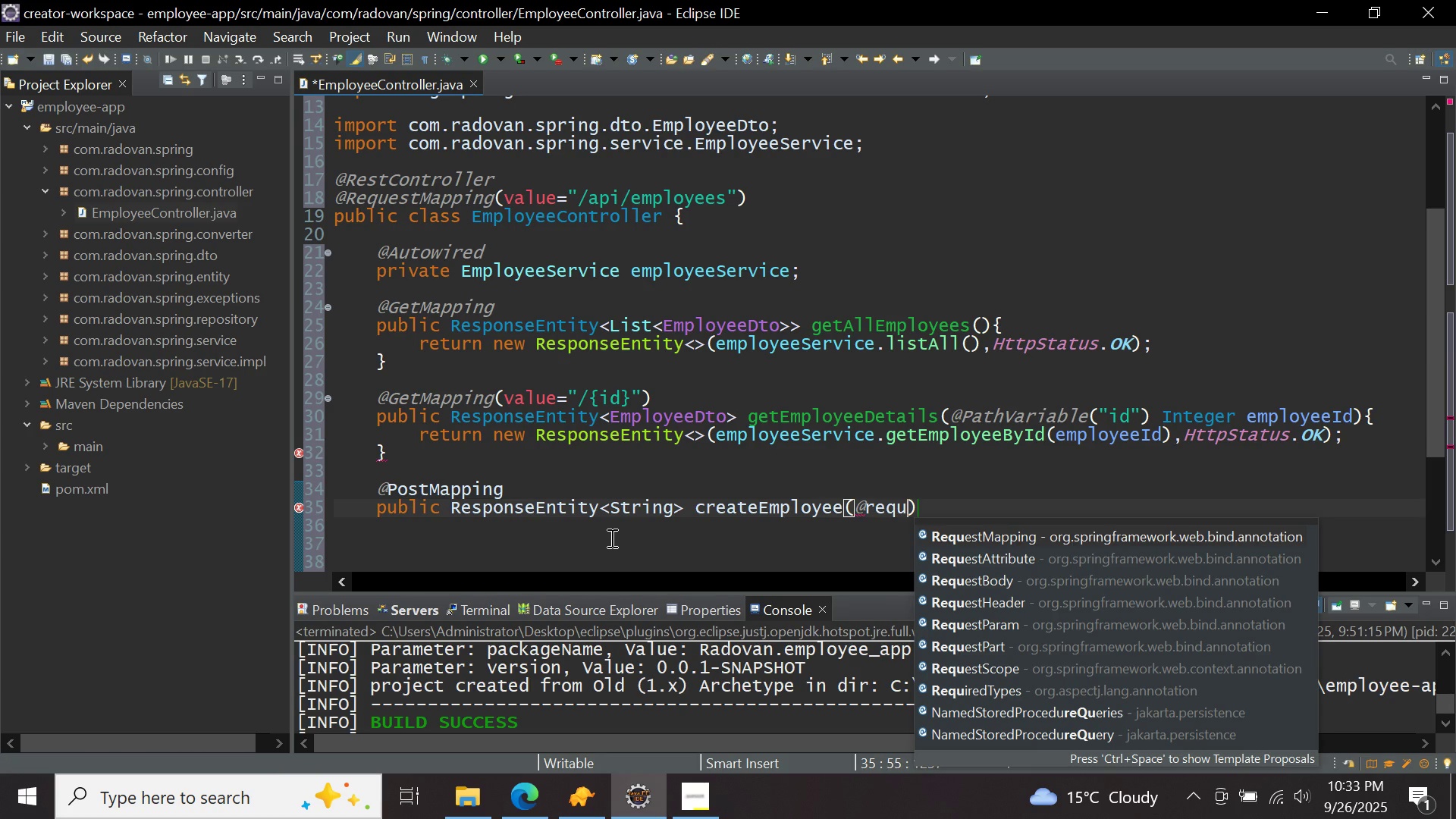 
key(Control+Space)
 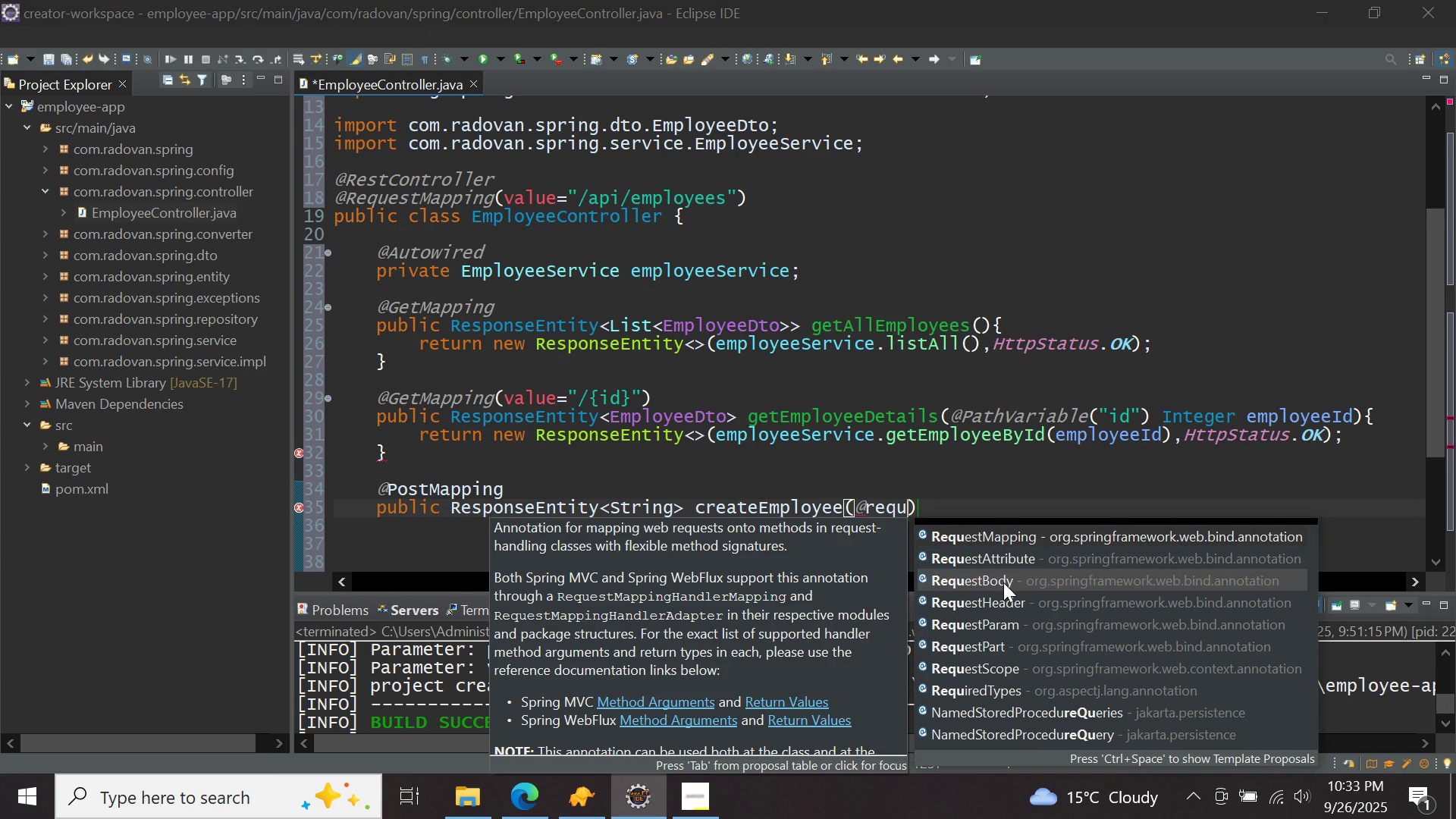 
double_click([1003, 582])
 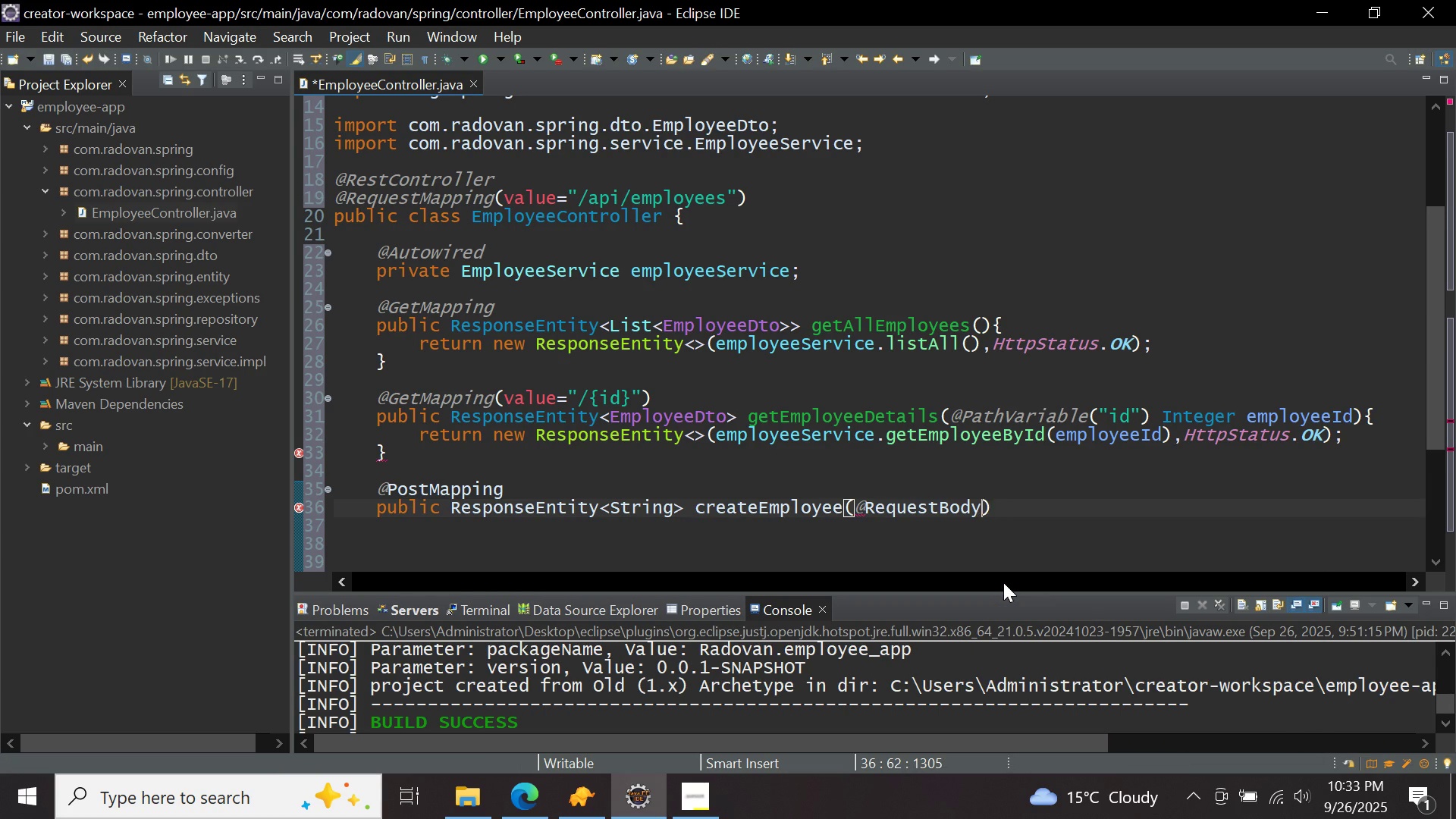 
type( empl)
 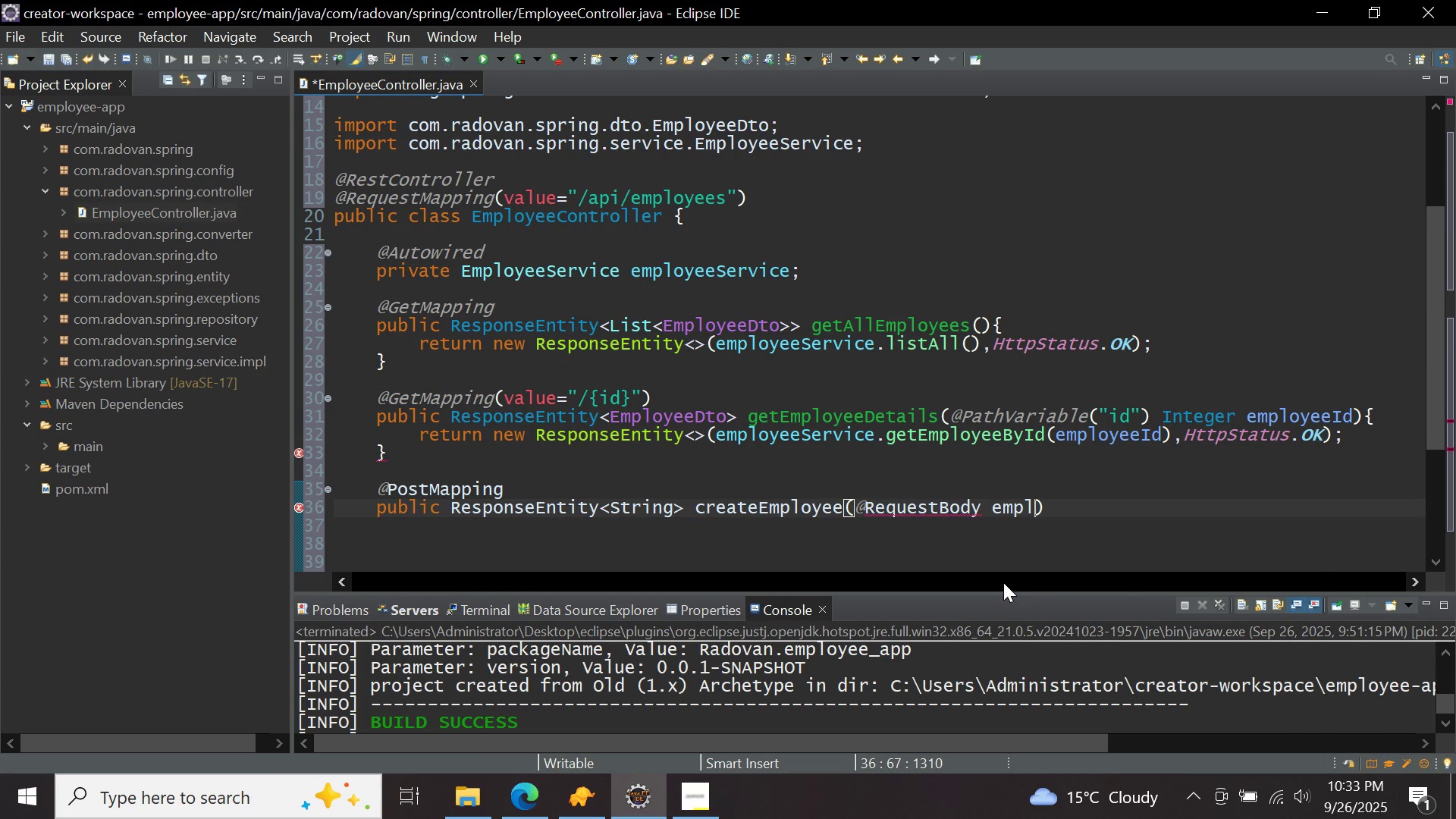 
key(Control+ControlLeft)
 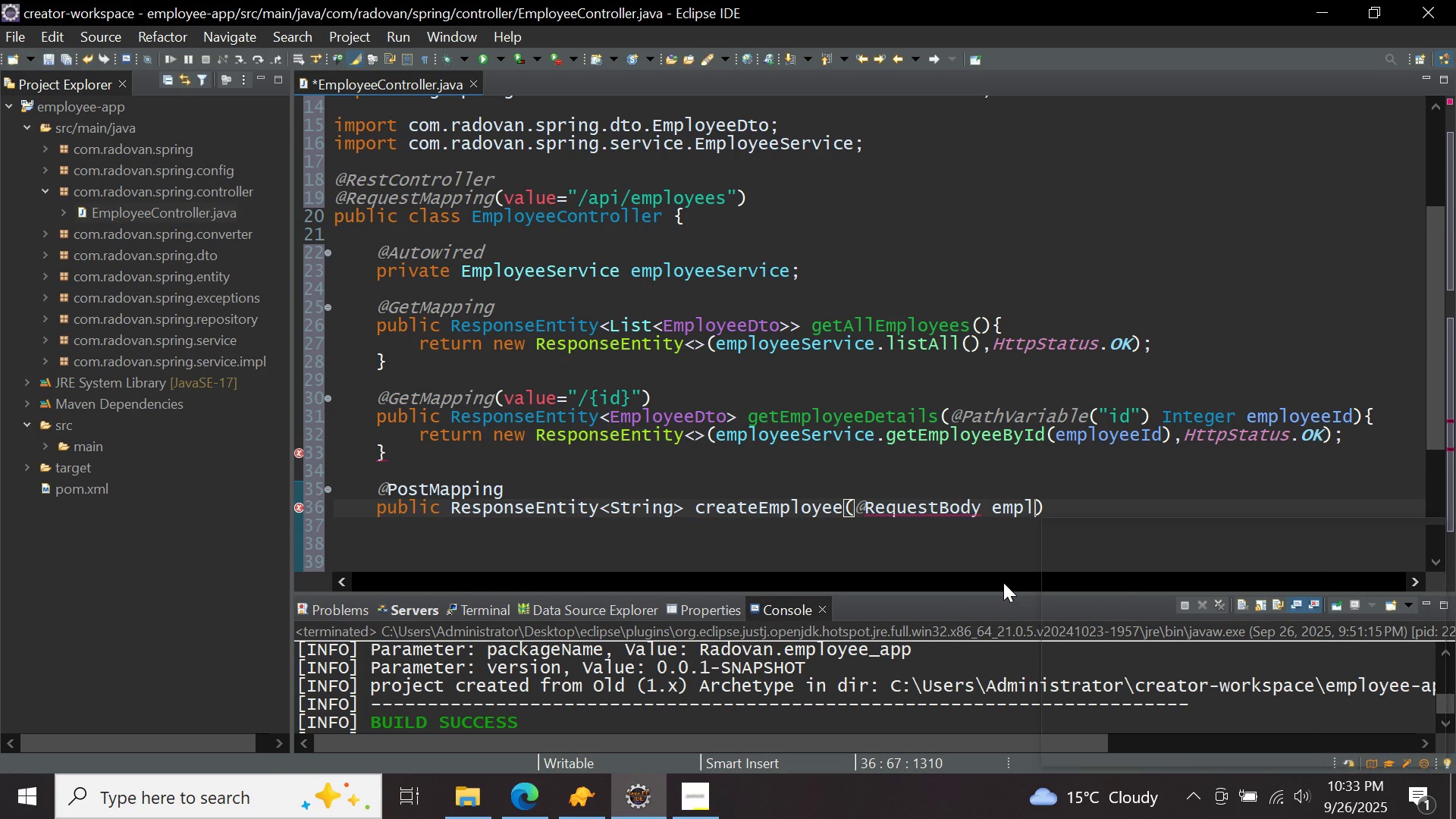 
key(Control+Space)
 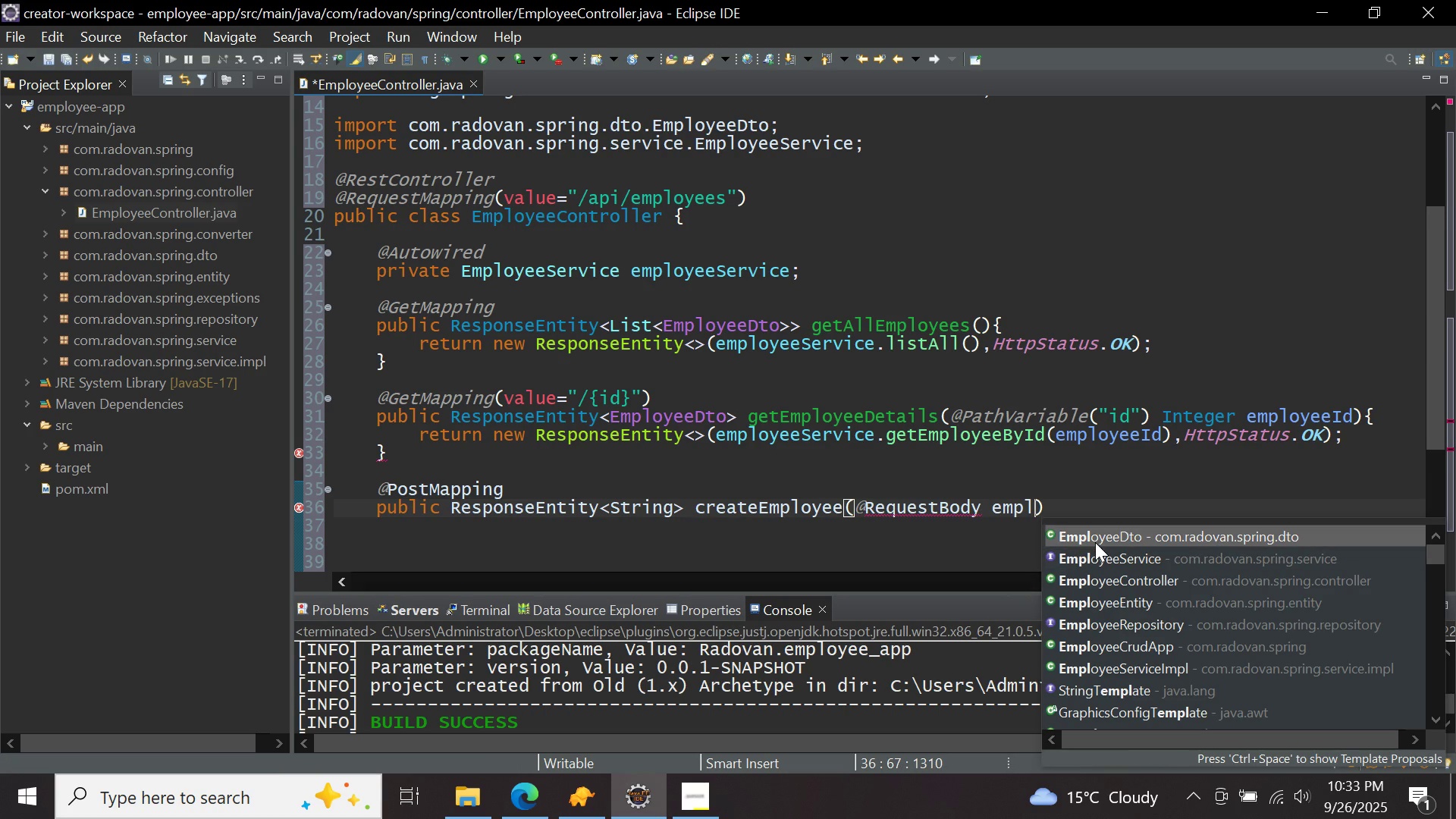 
double_click([1095, 542])
 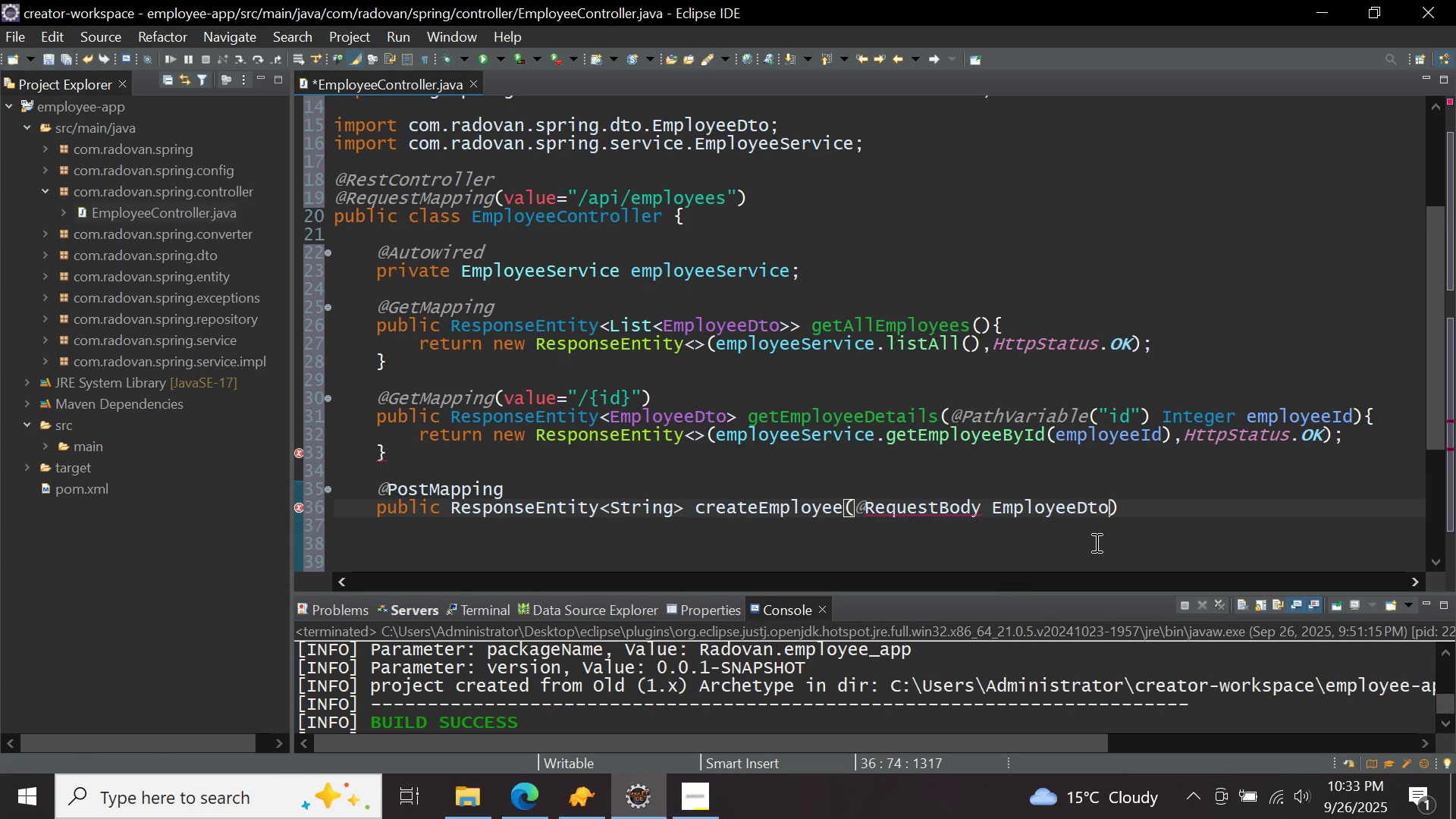 
type( employeeDto)
 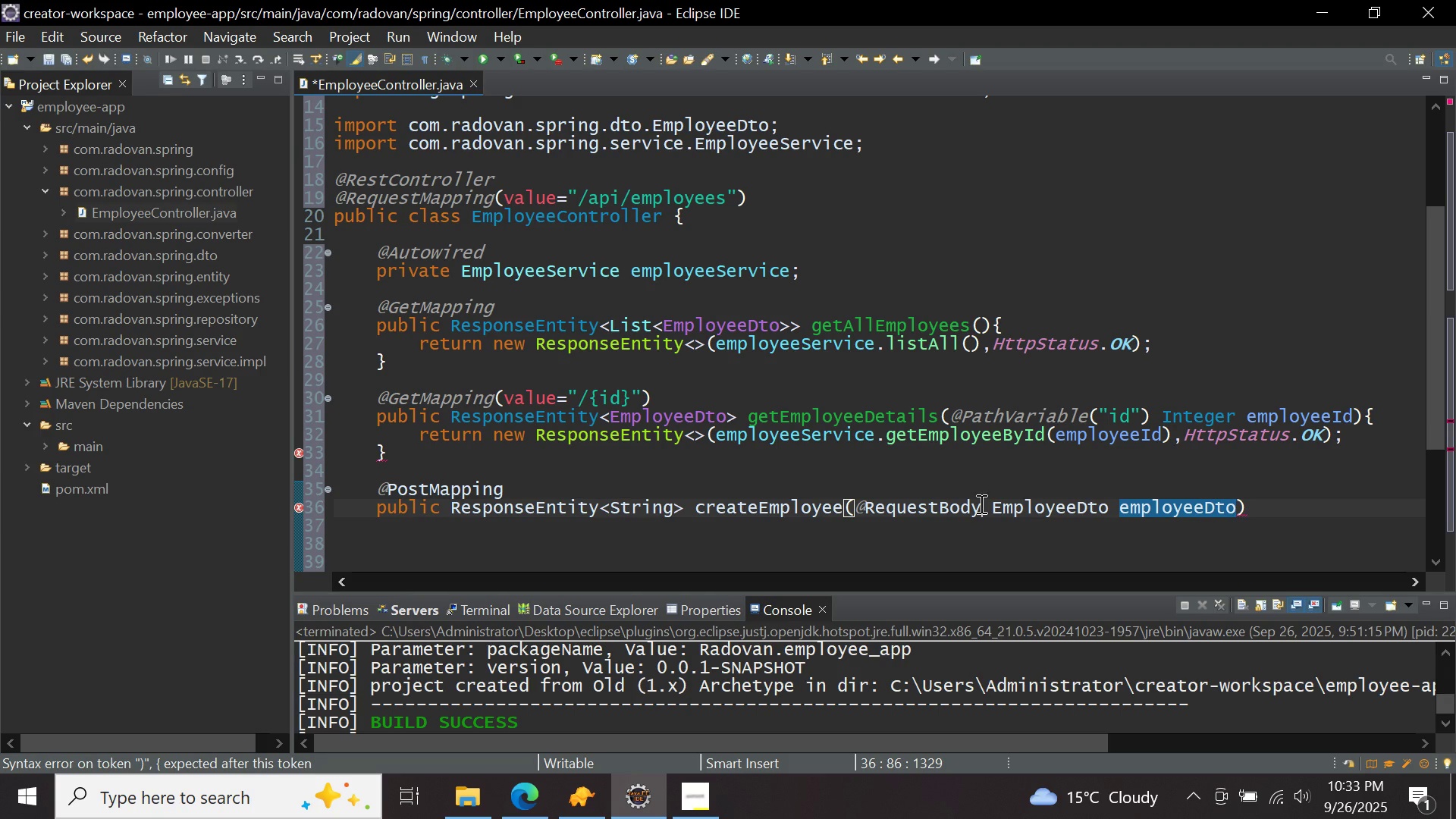 
left_click([980, 504])
 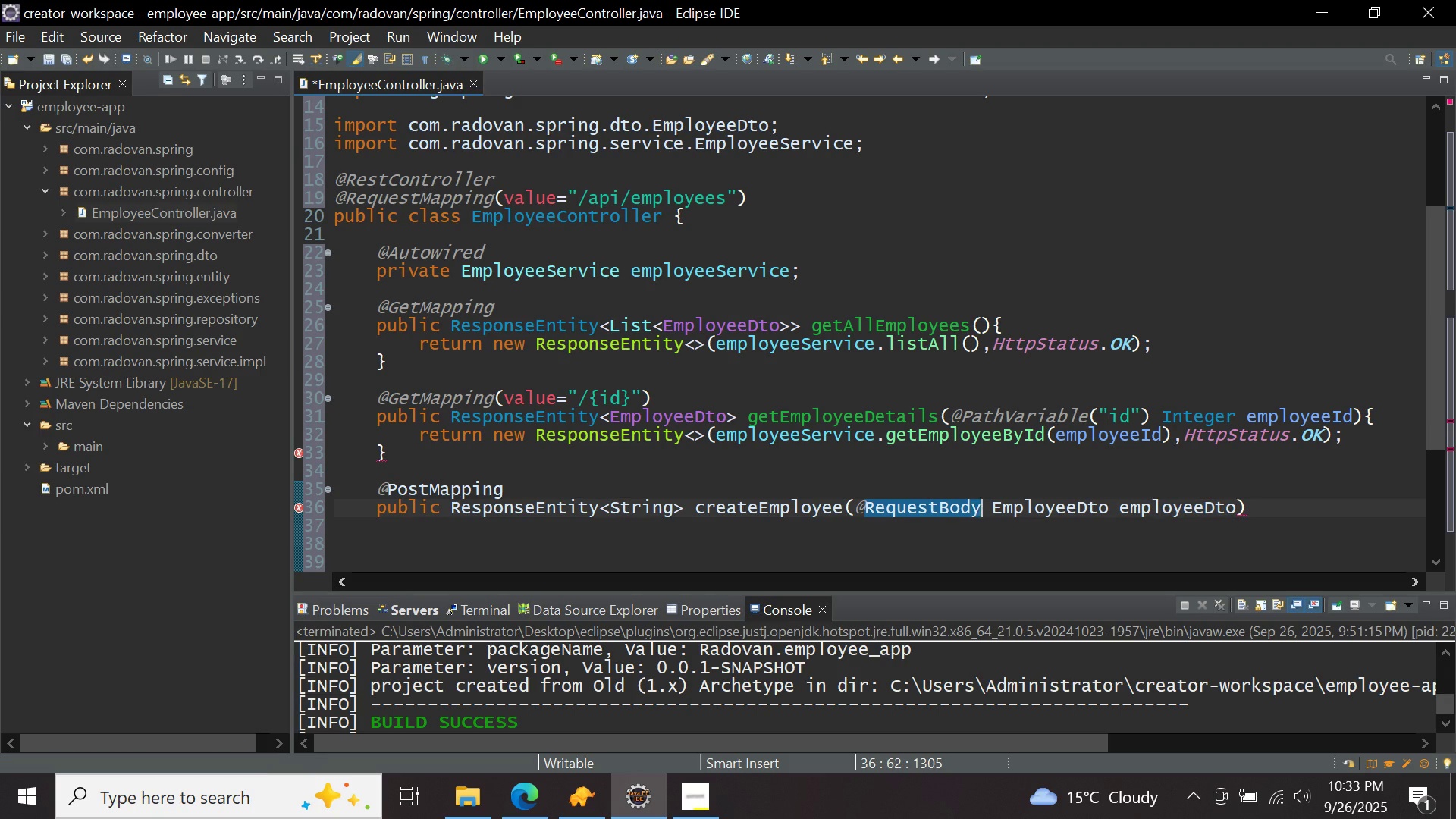 
type( @vali)